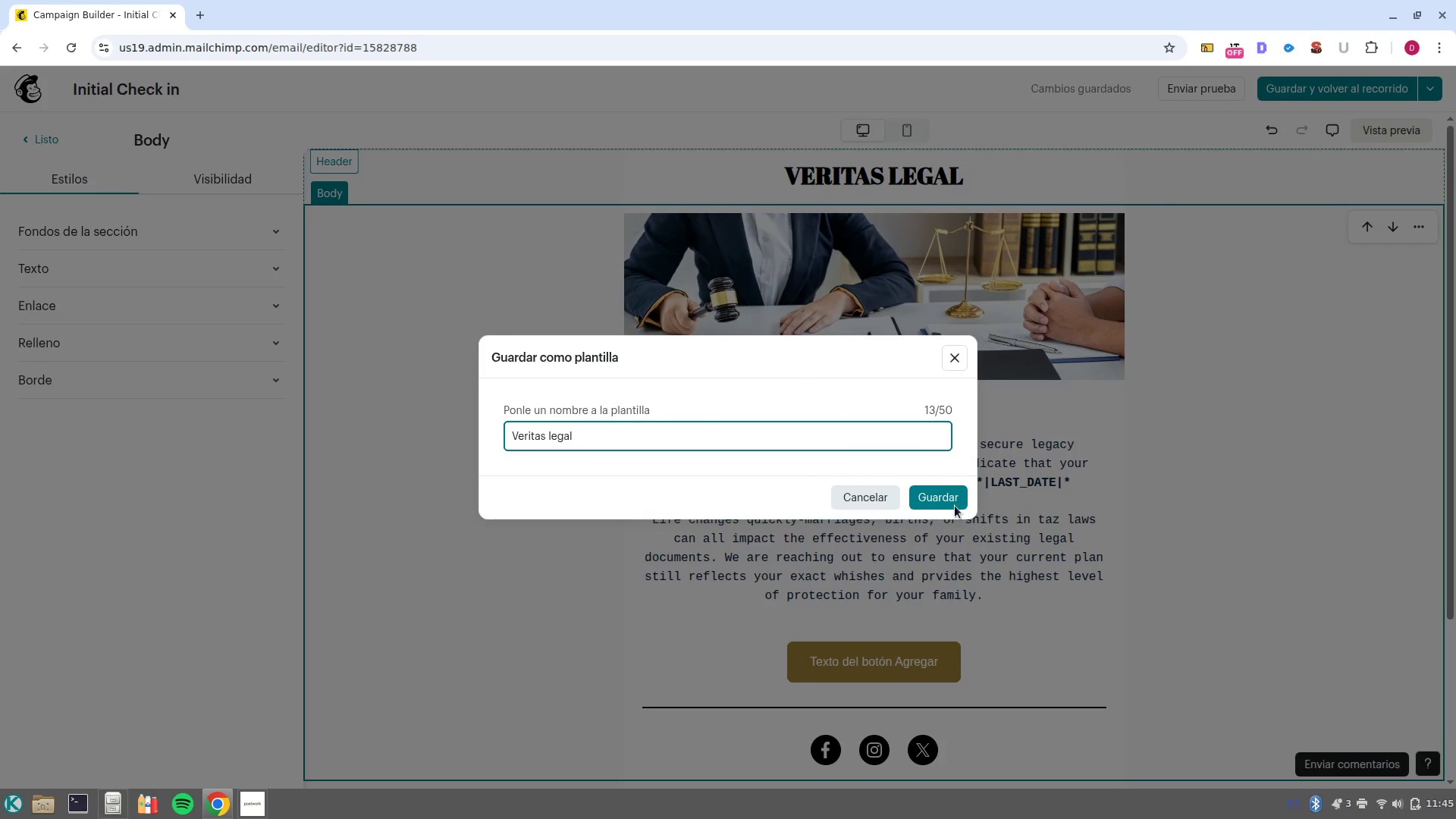 
left_click([944, 500])
 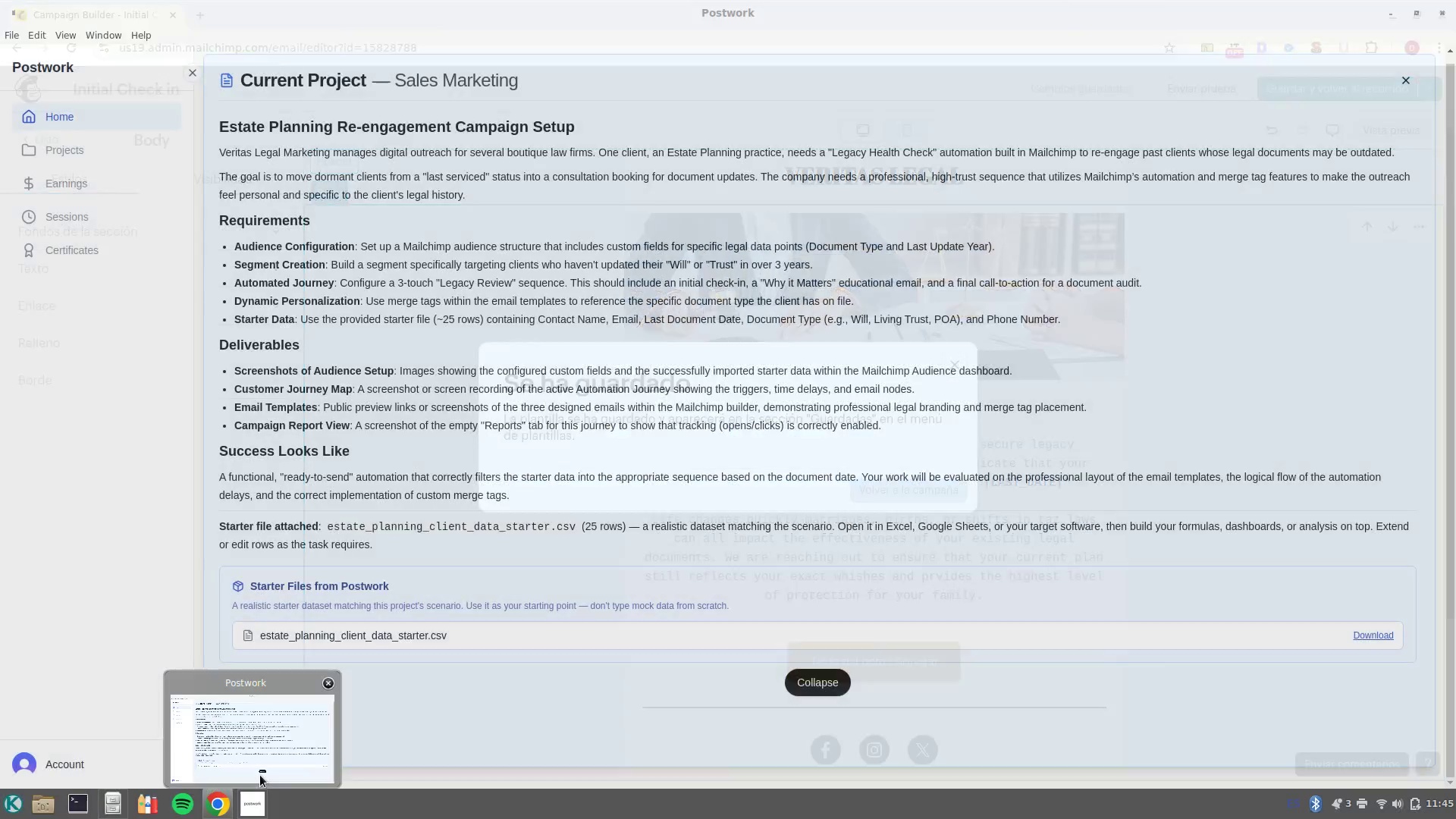 
left_click([264, 770])